 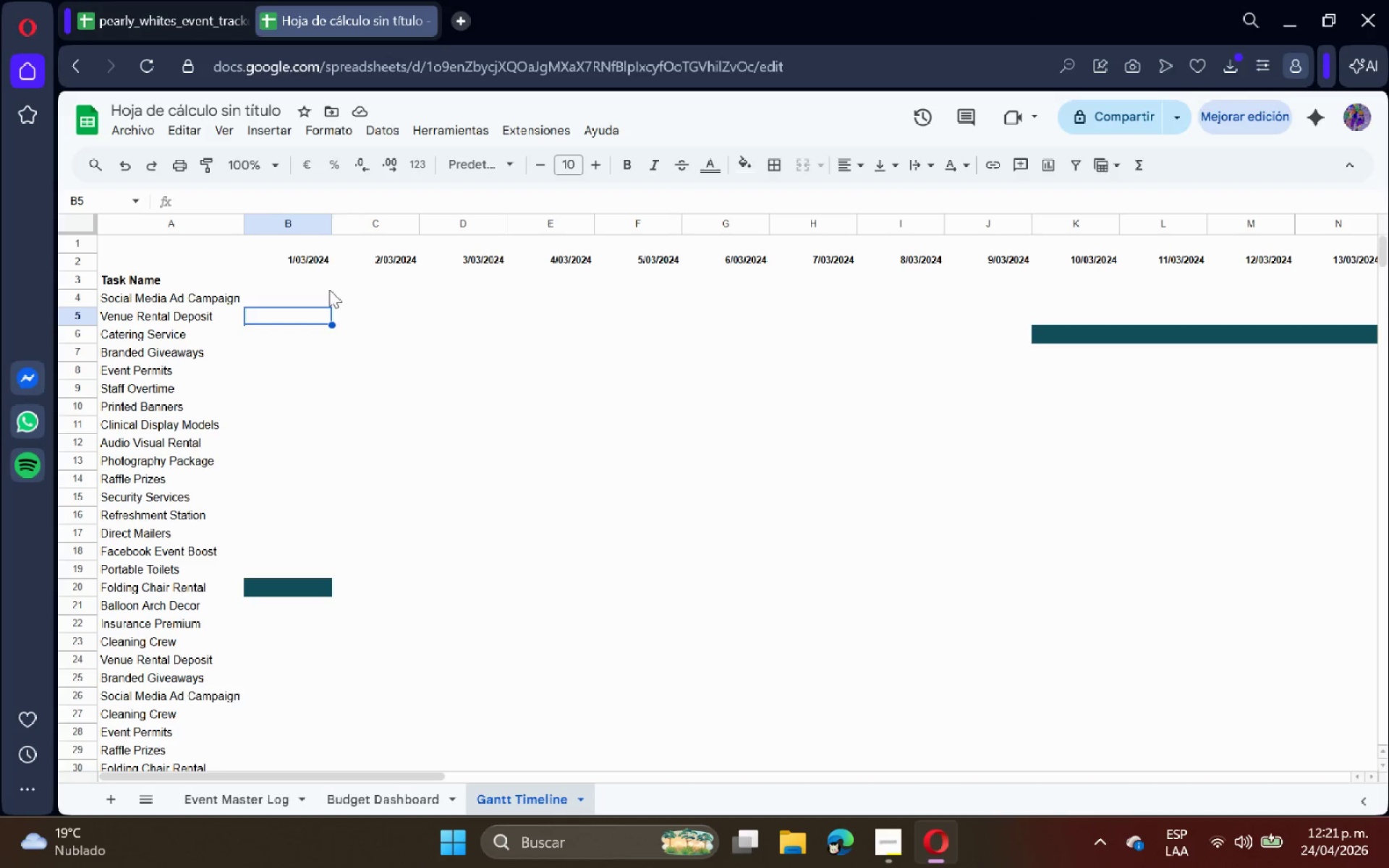 
double_click([208, 112])
 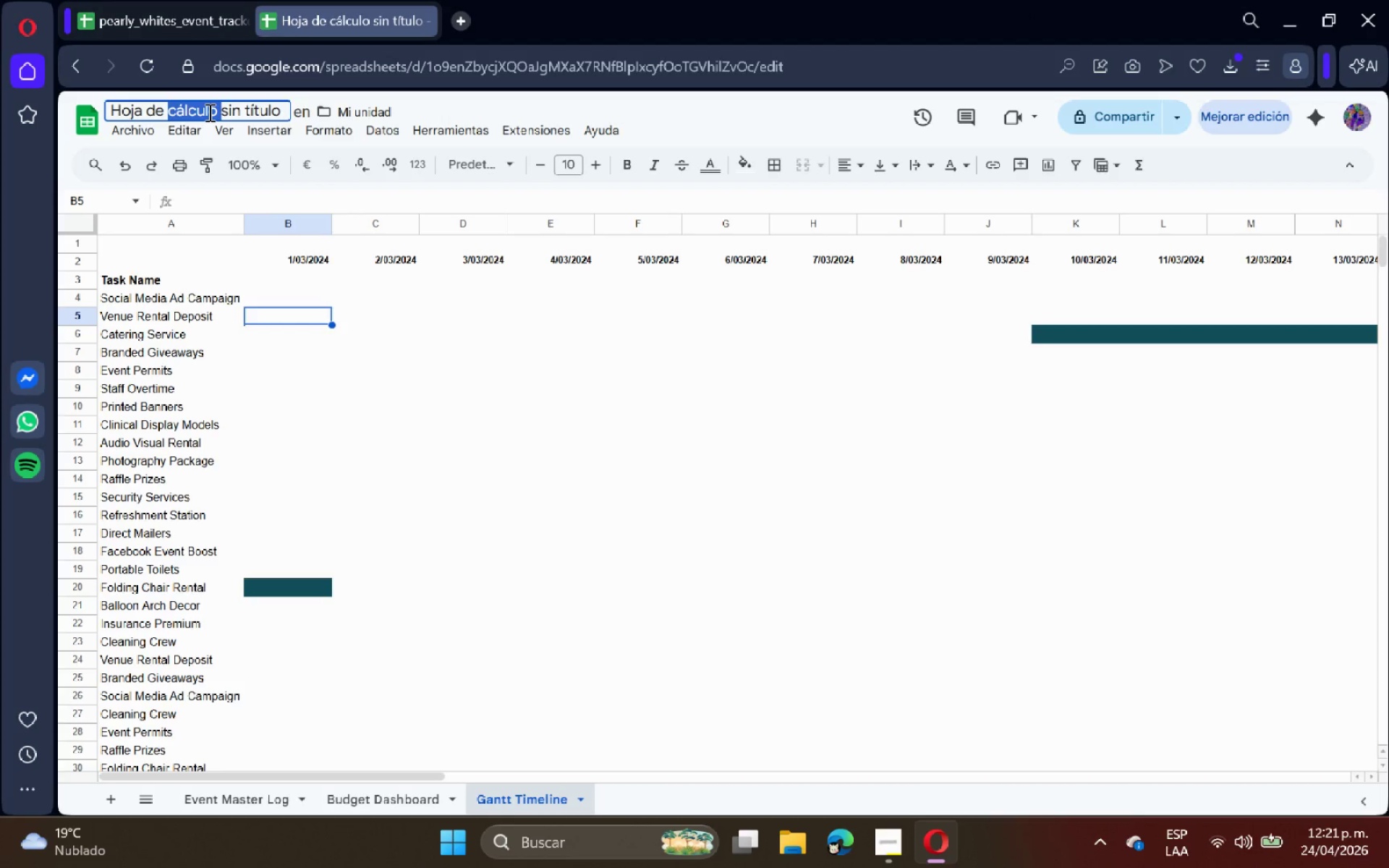 
triple_click([208, 112])
 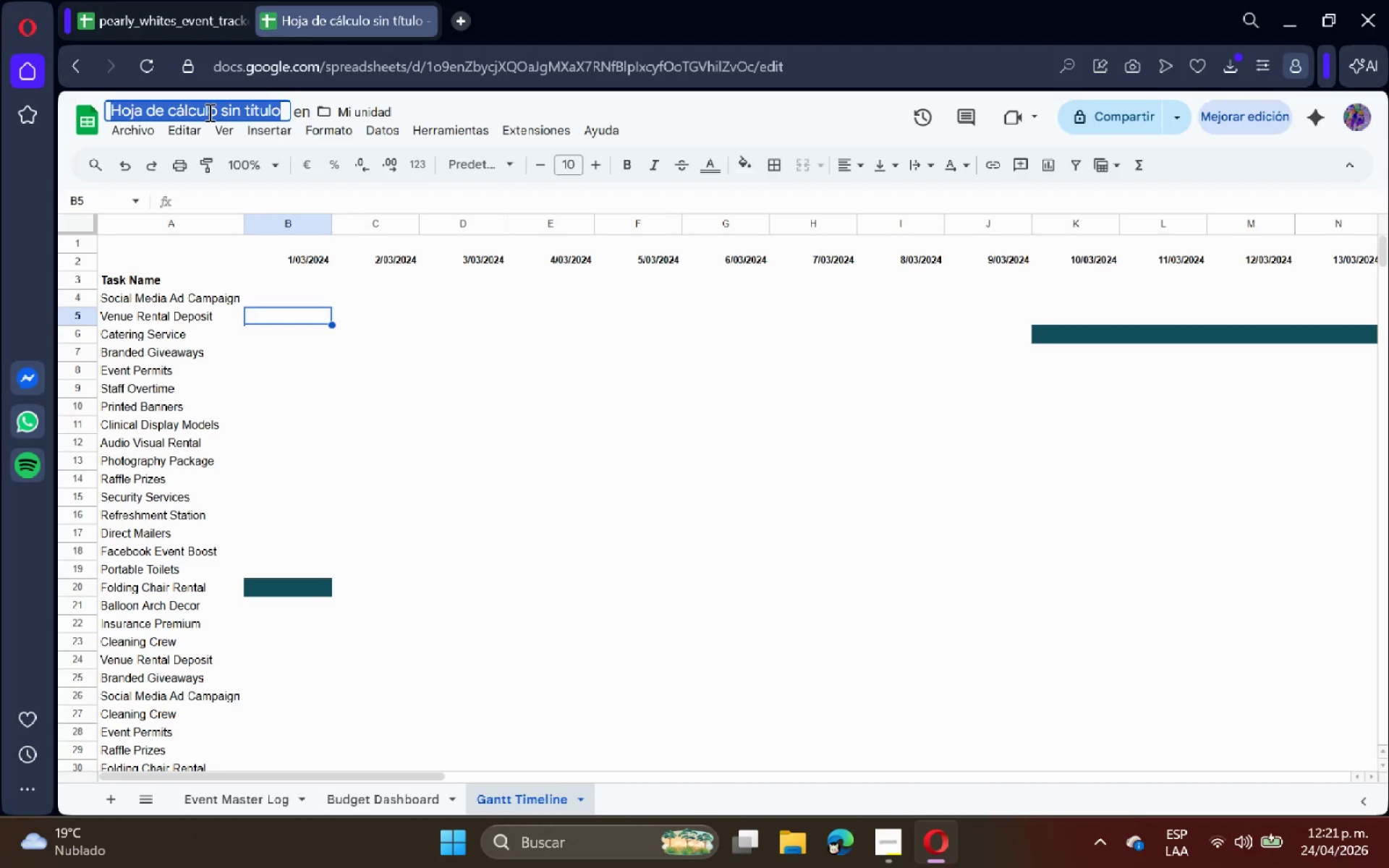 
key(Control+ControlLeft)
 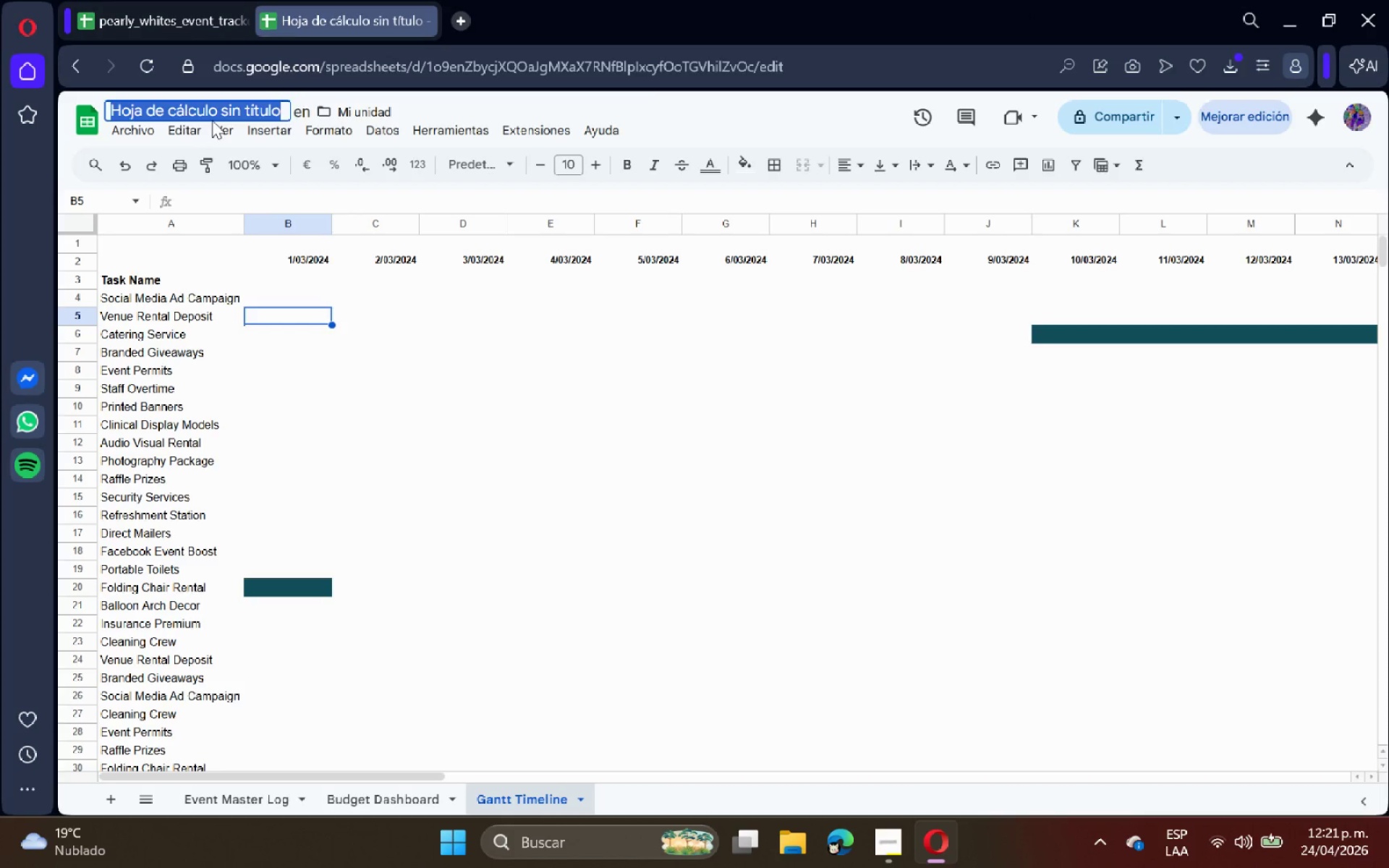 
key(Control+V)
 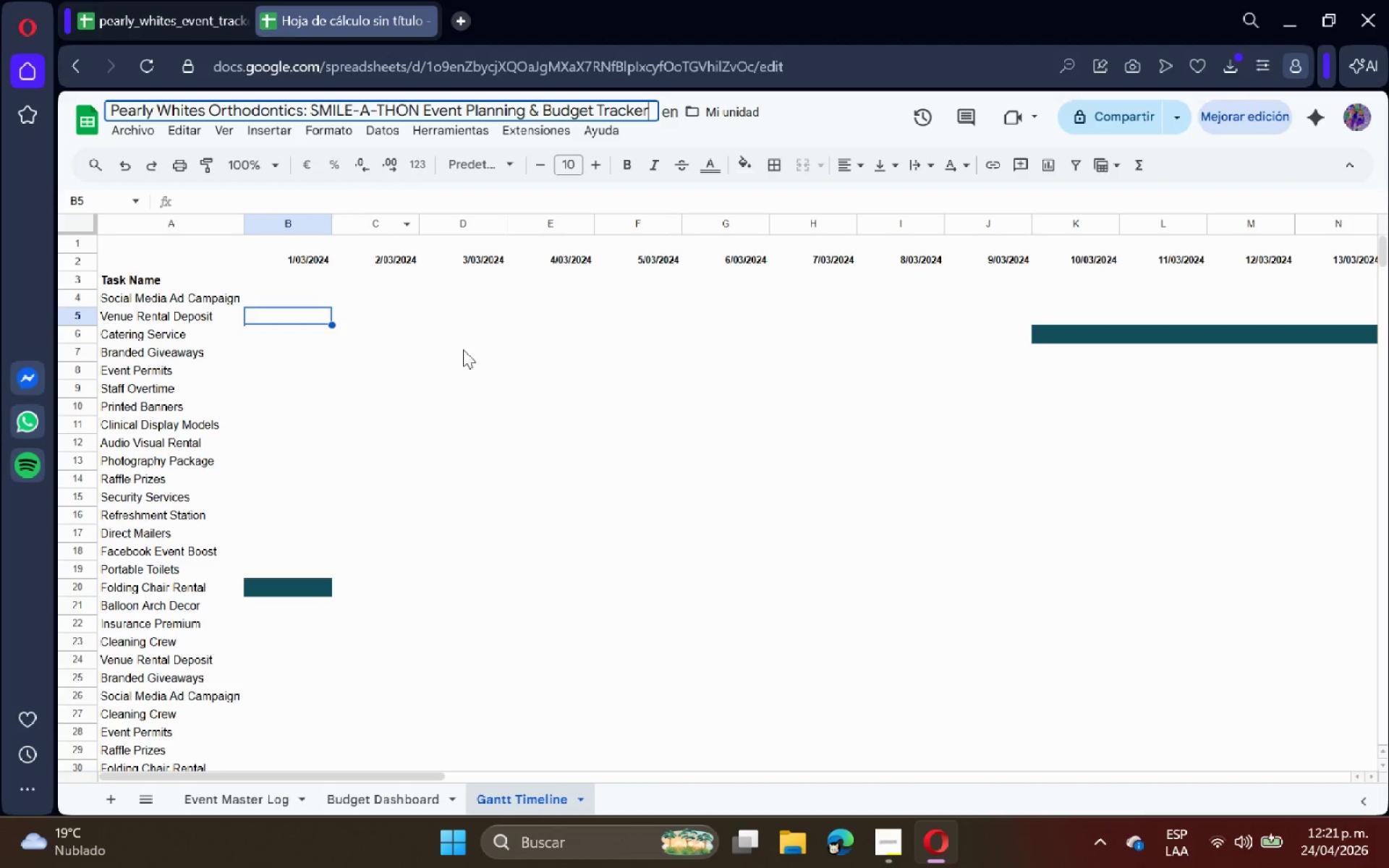 
left_click([475, 359])
 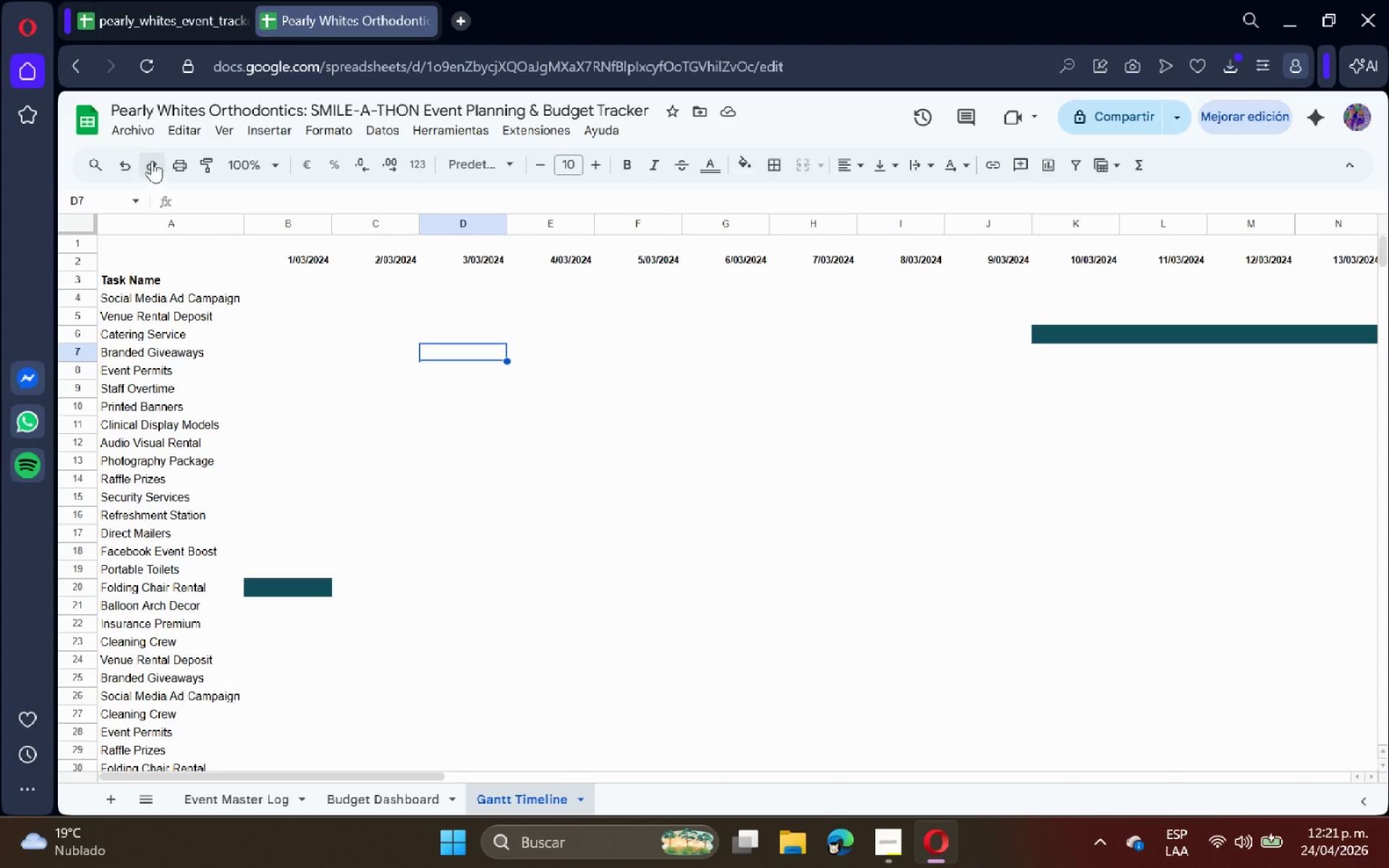 
left_click([129, 133])
 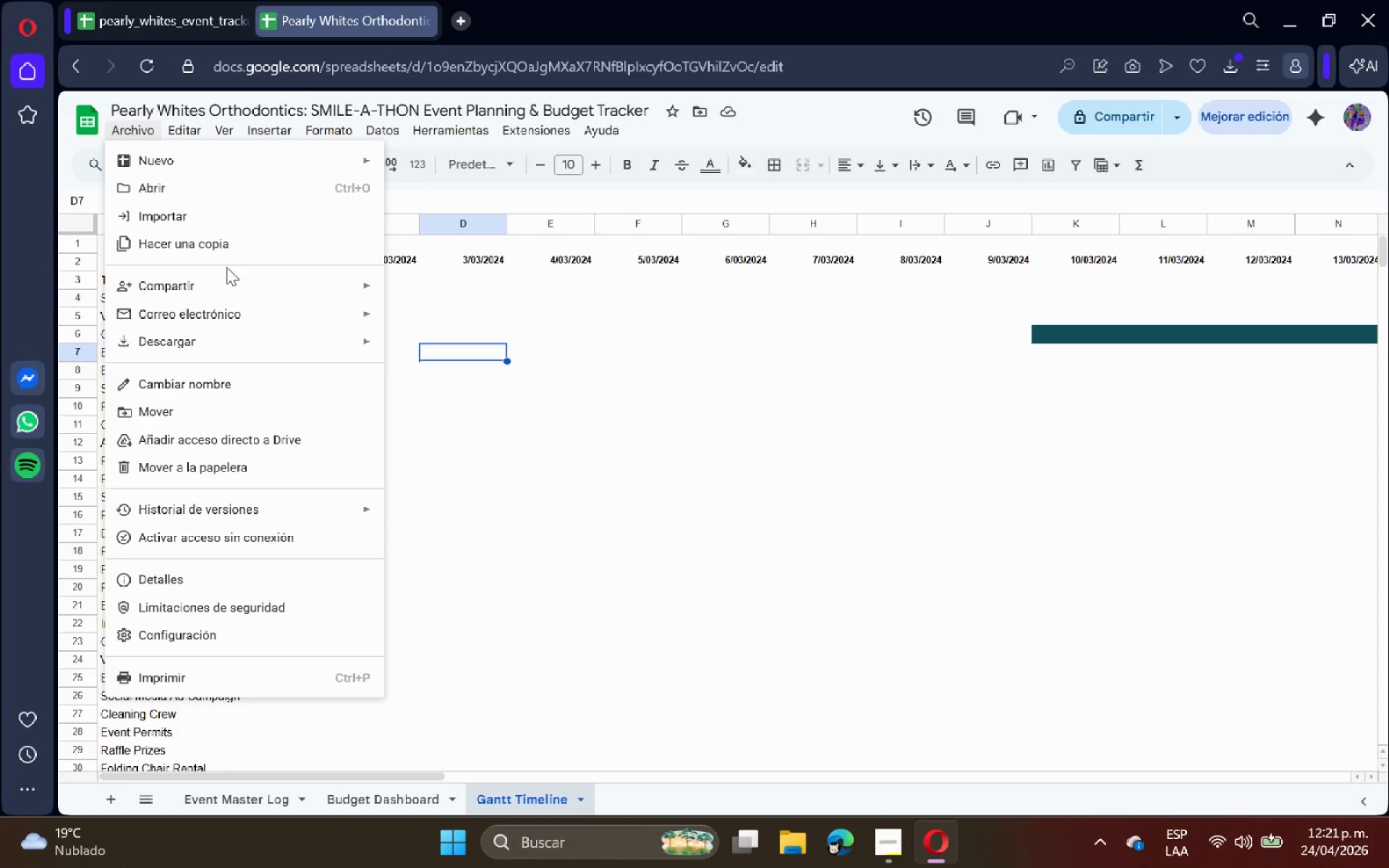 
left_click([234, 277])
 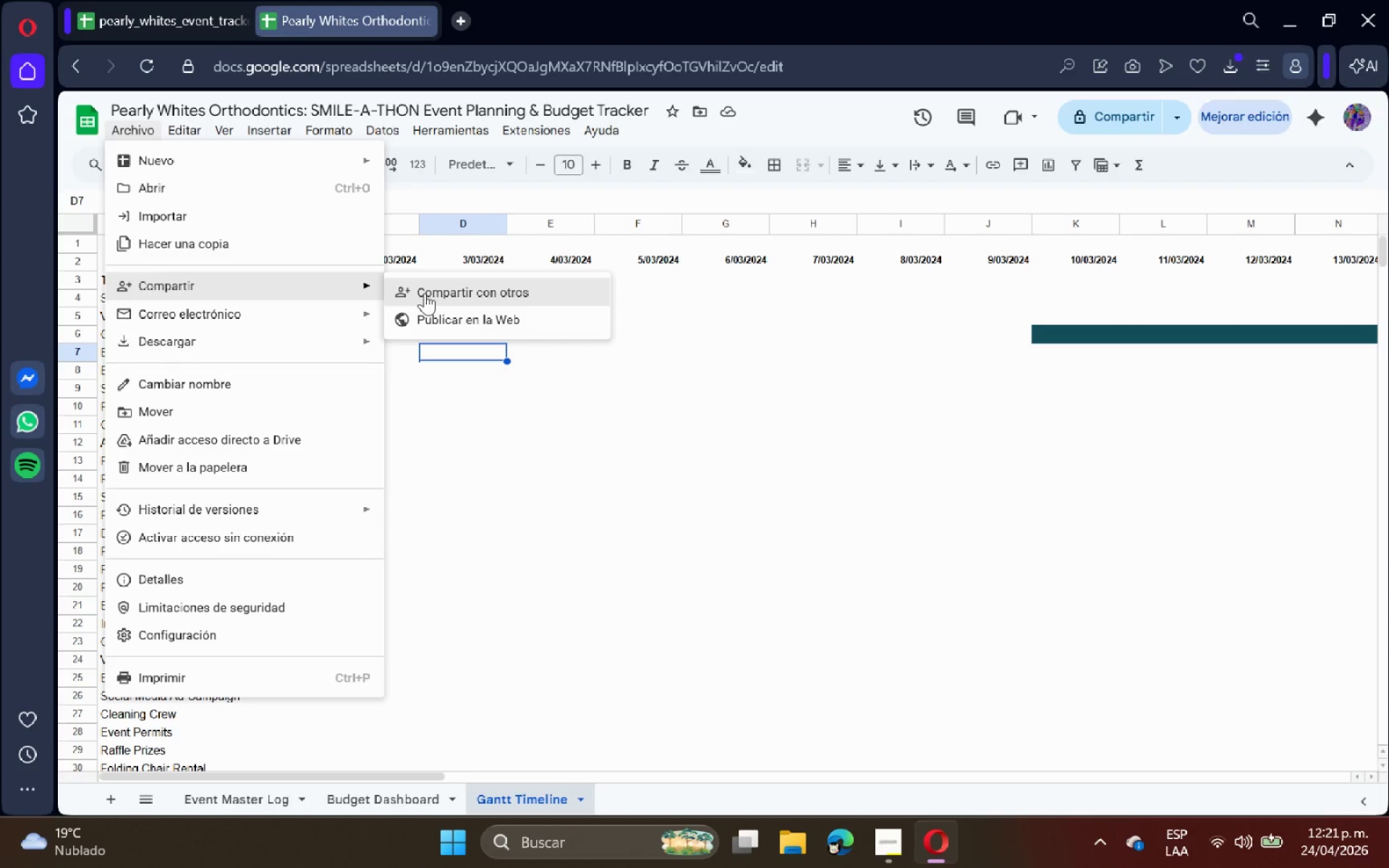 
wait(6.44)
 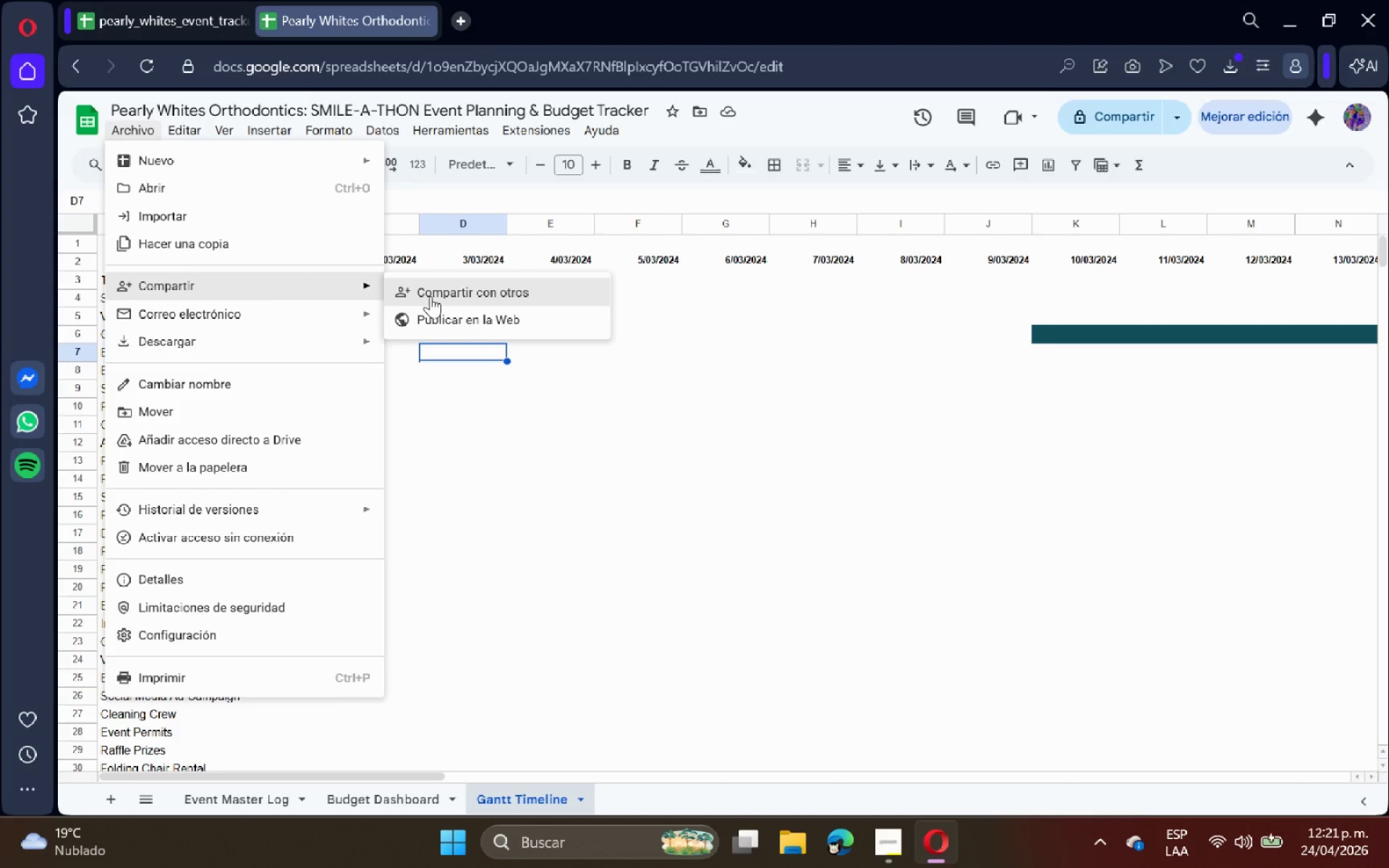 
left_click([473, 284])
 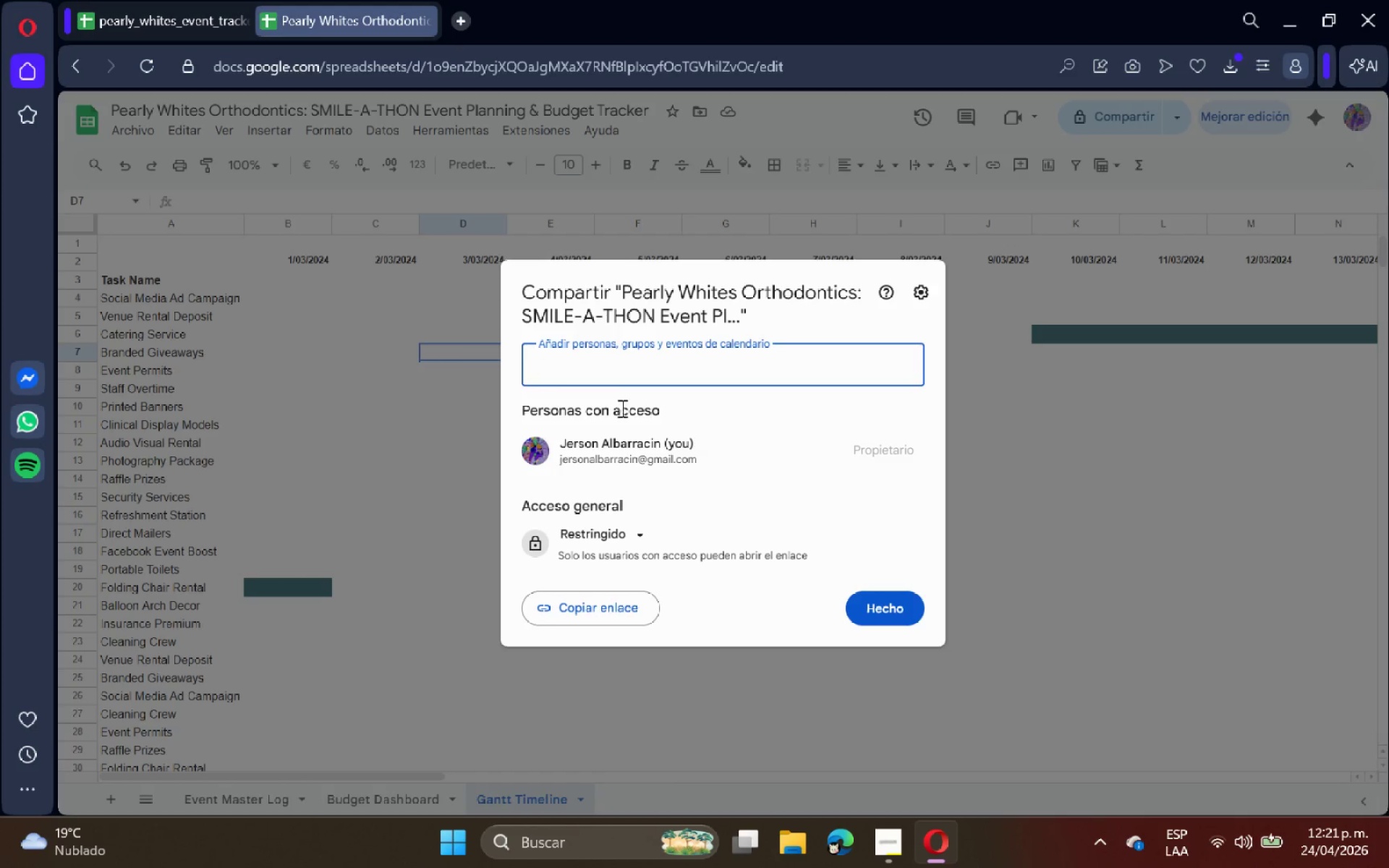 
left_click([625, 537])
 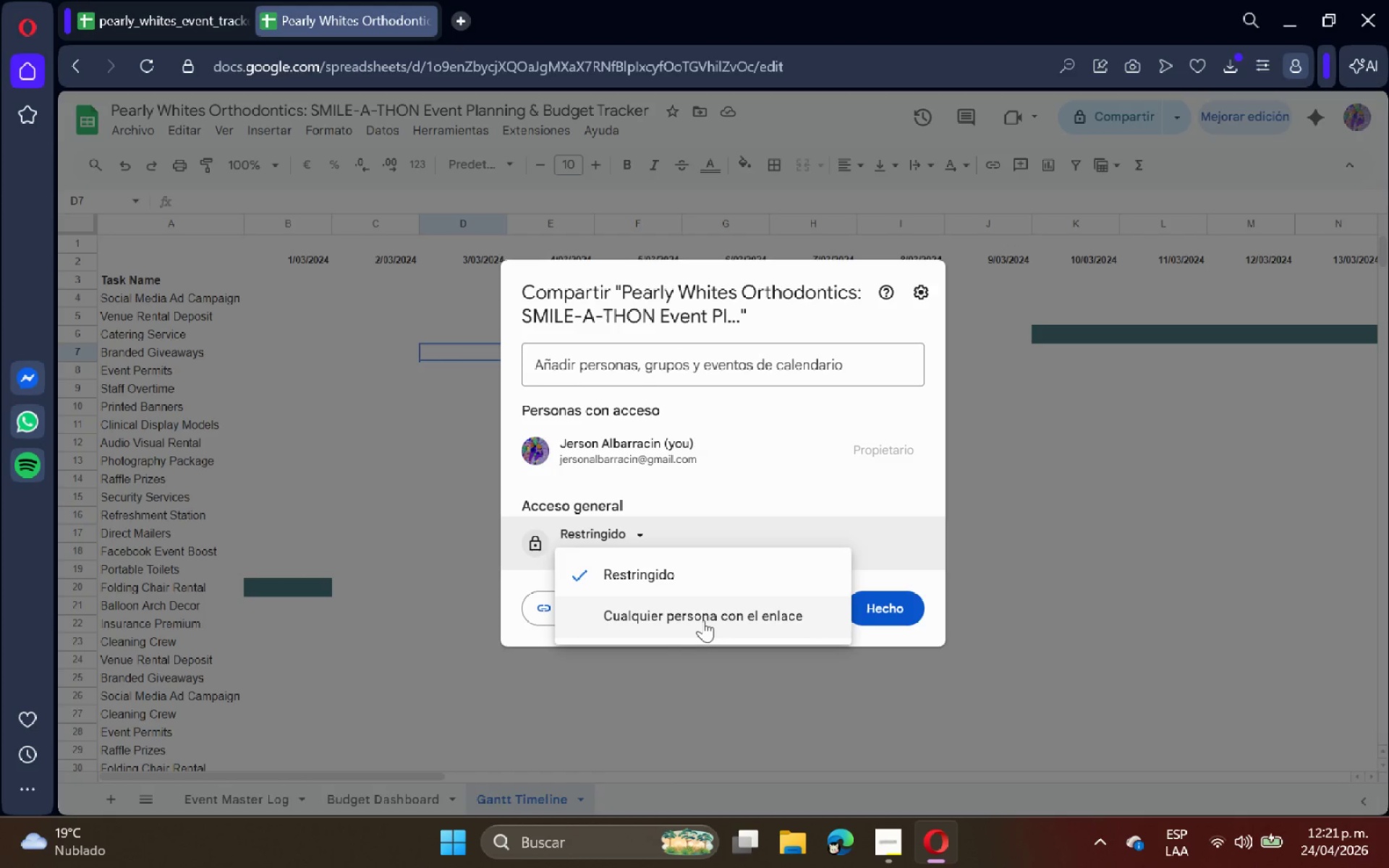 
left_click([703, 621])
 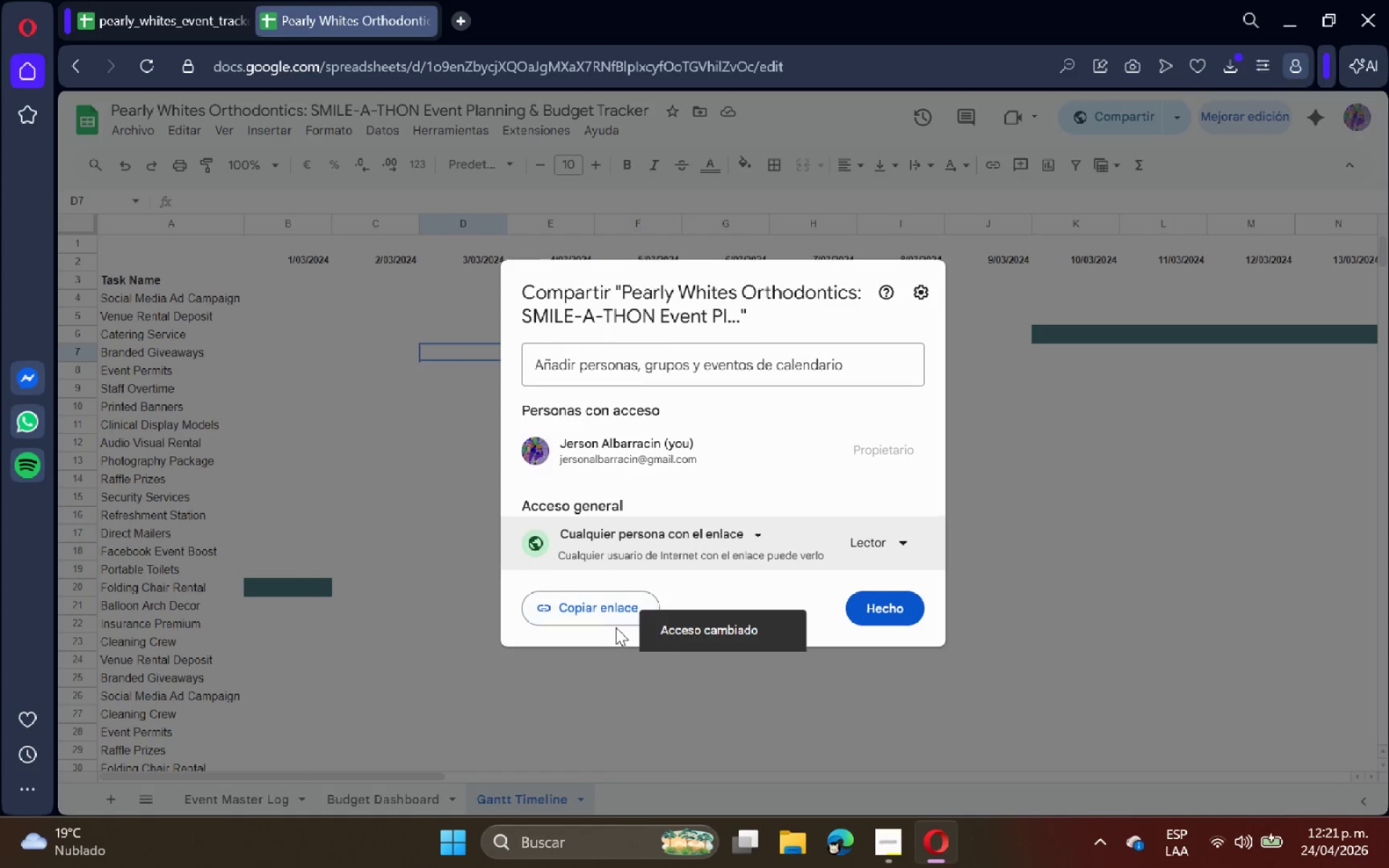 
left_click([588, 626])
 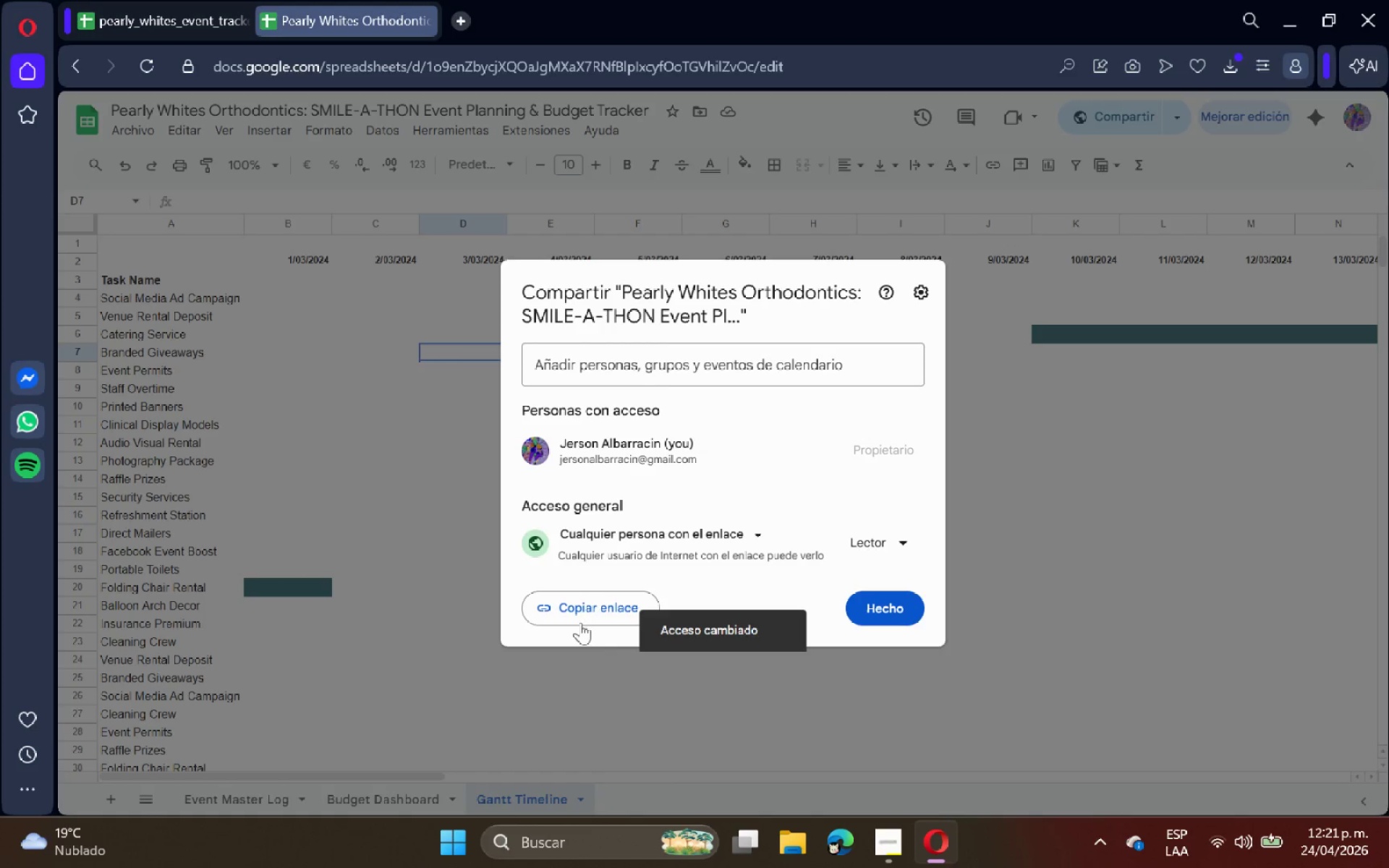 
left_click([577, 620])
 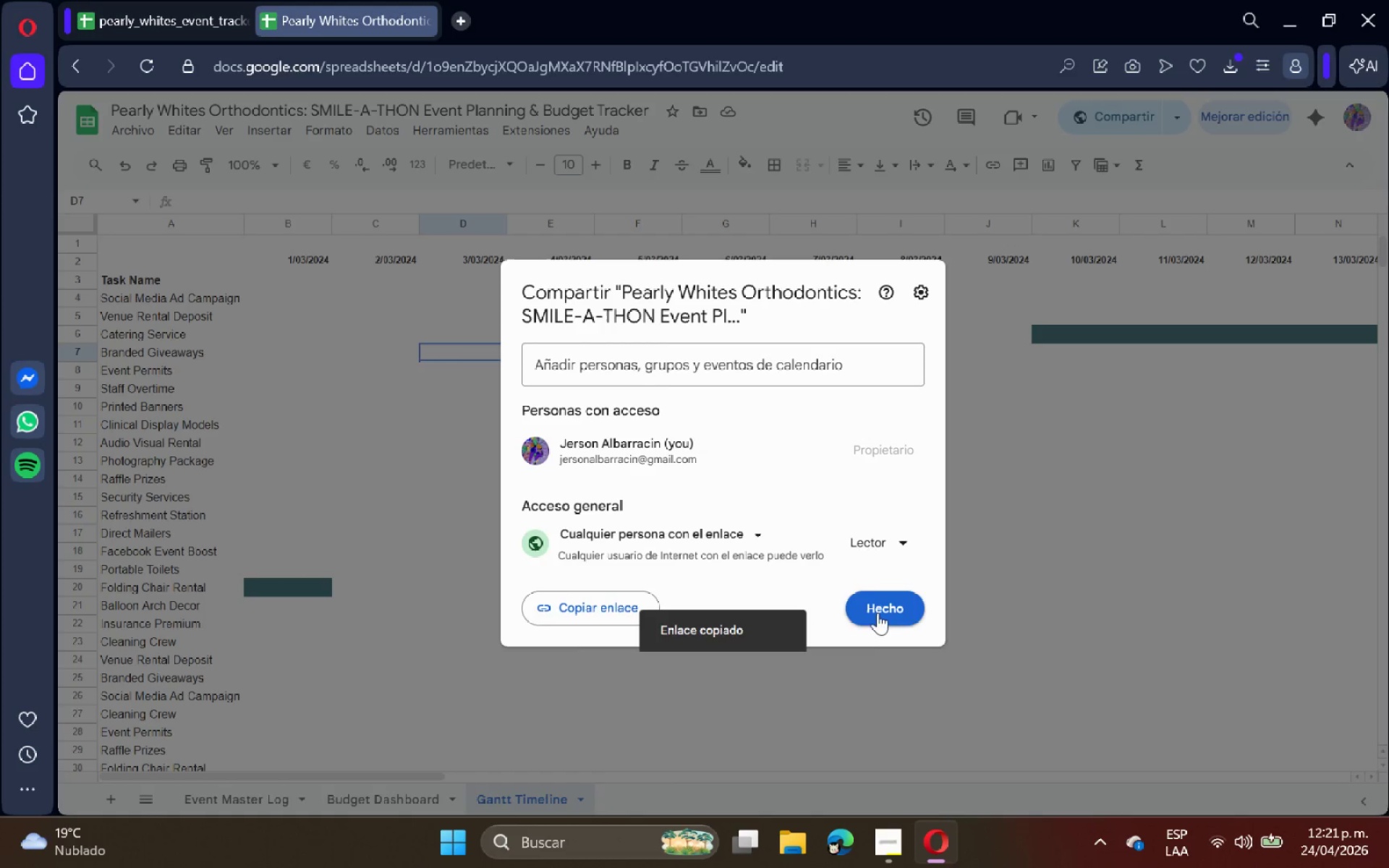 
left_click([890, 553])
 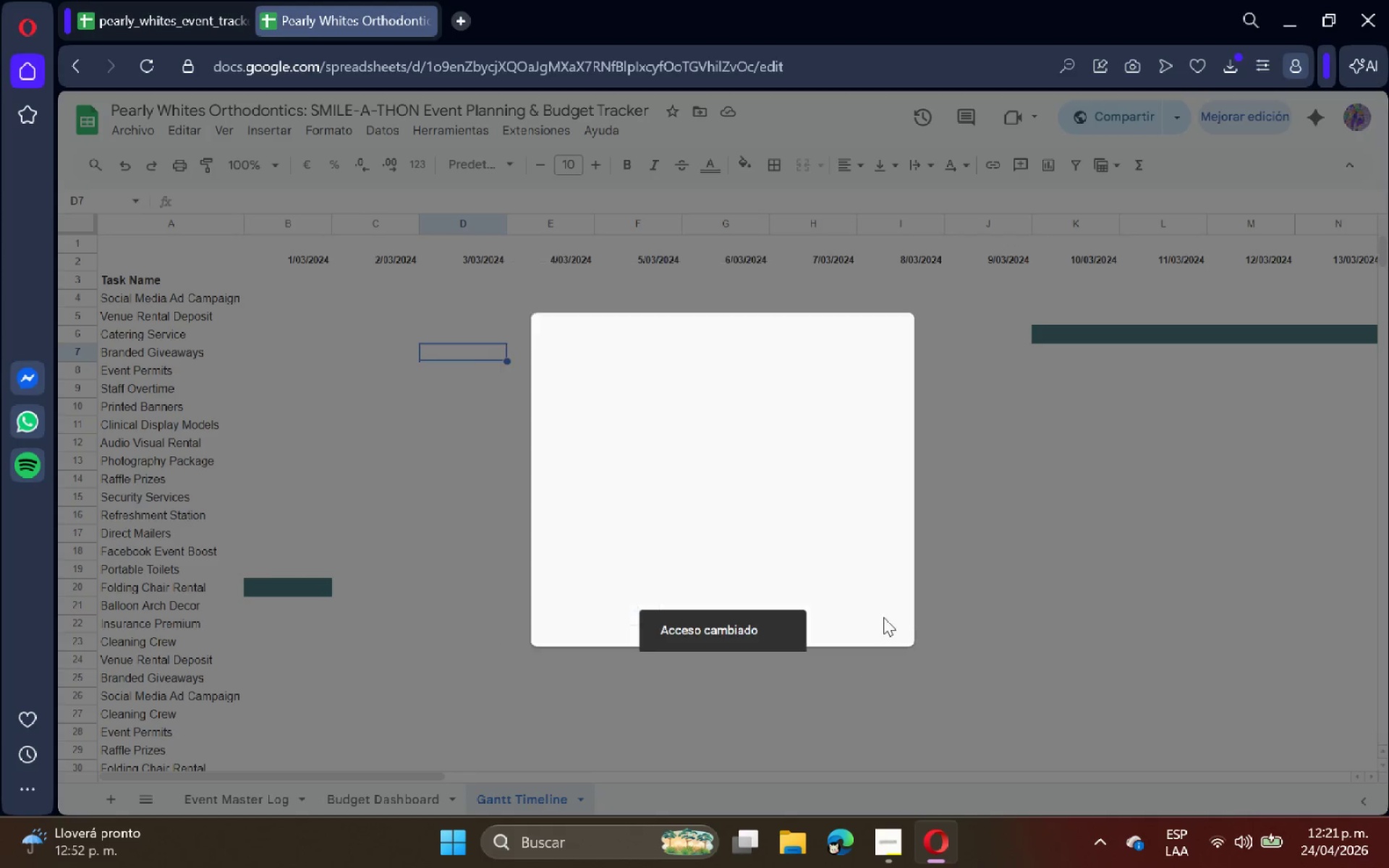 
left_click([116, 134])
 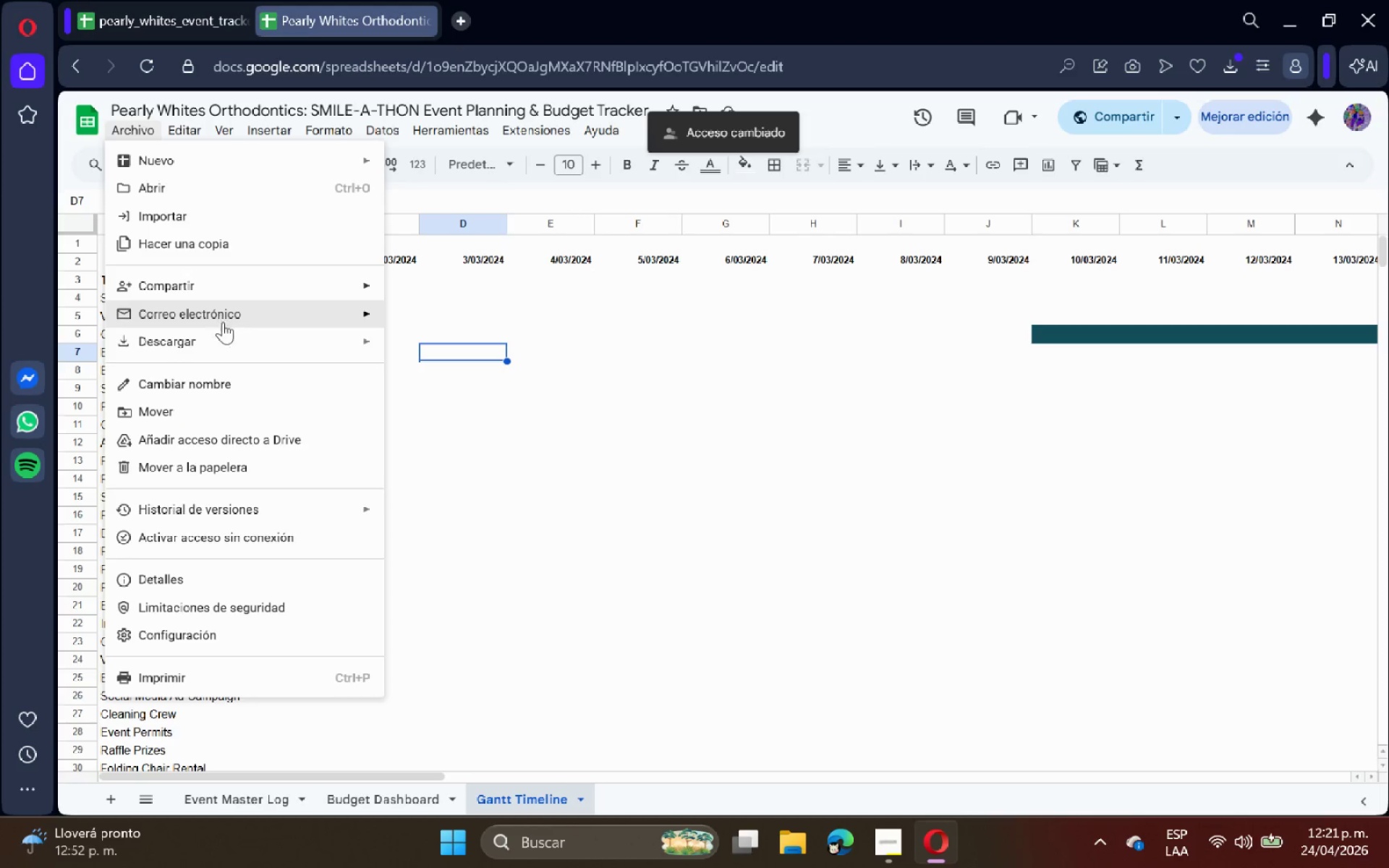 
left_click([226, 333])
 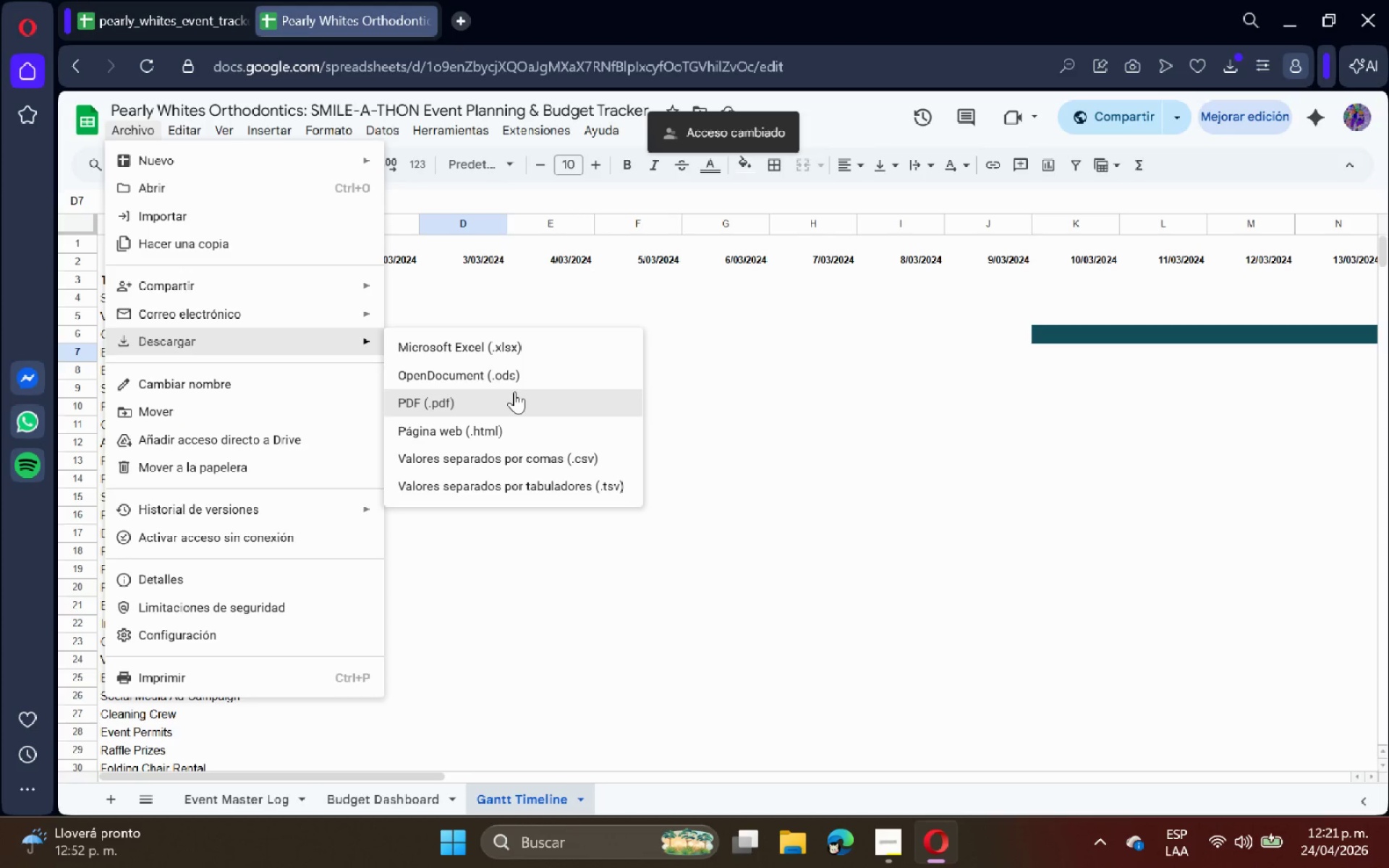 
left_click([514, 391])
 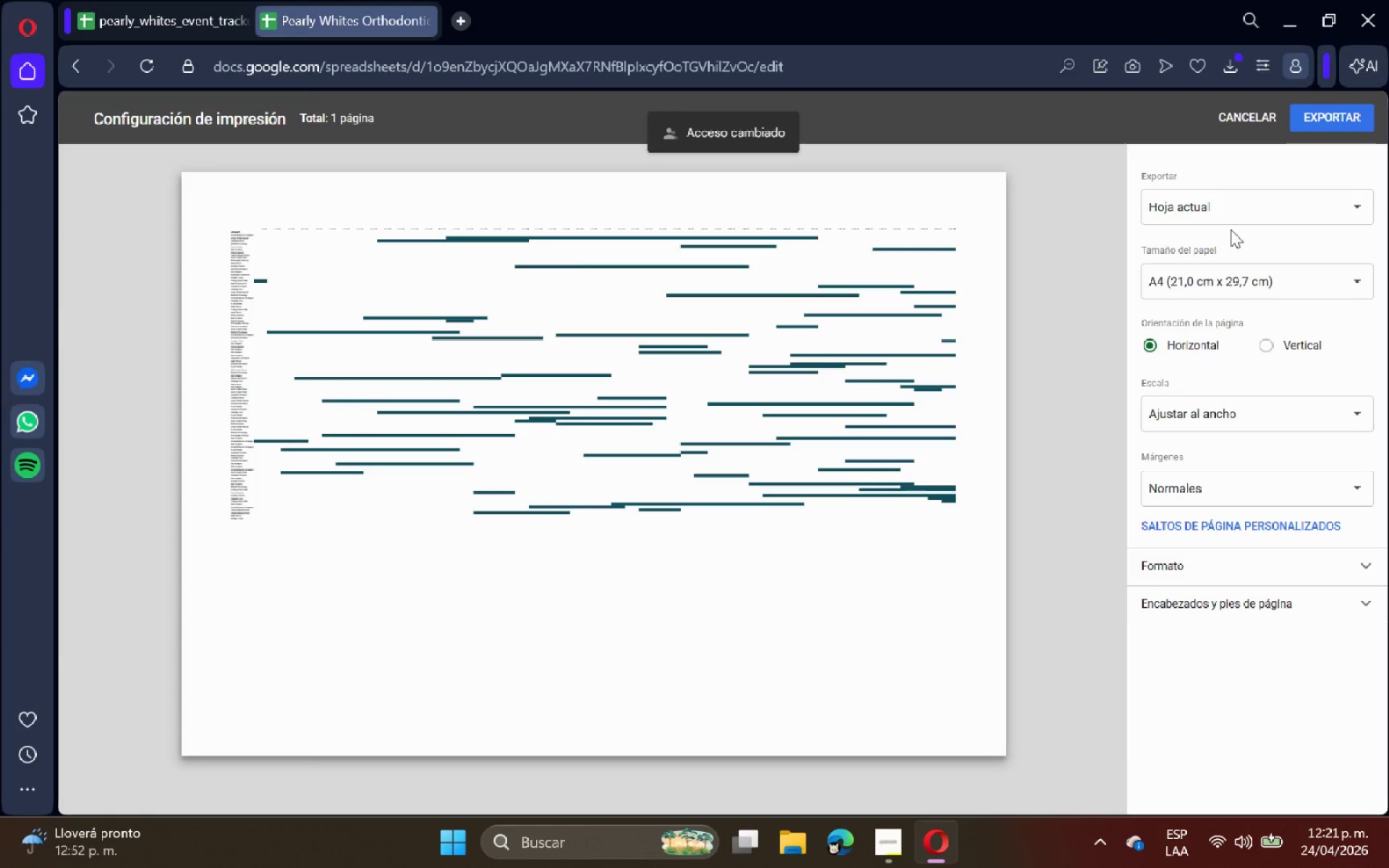 
double_click([1234, 216])
 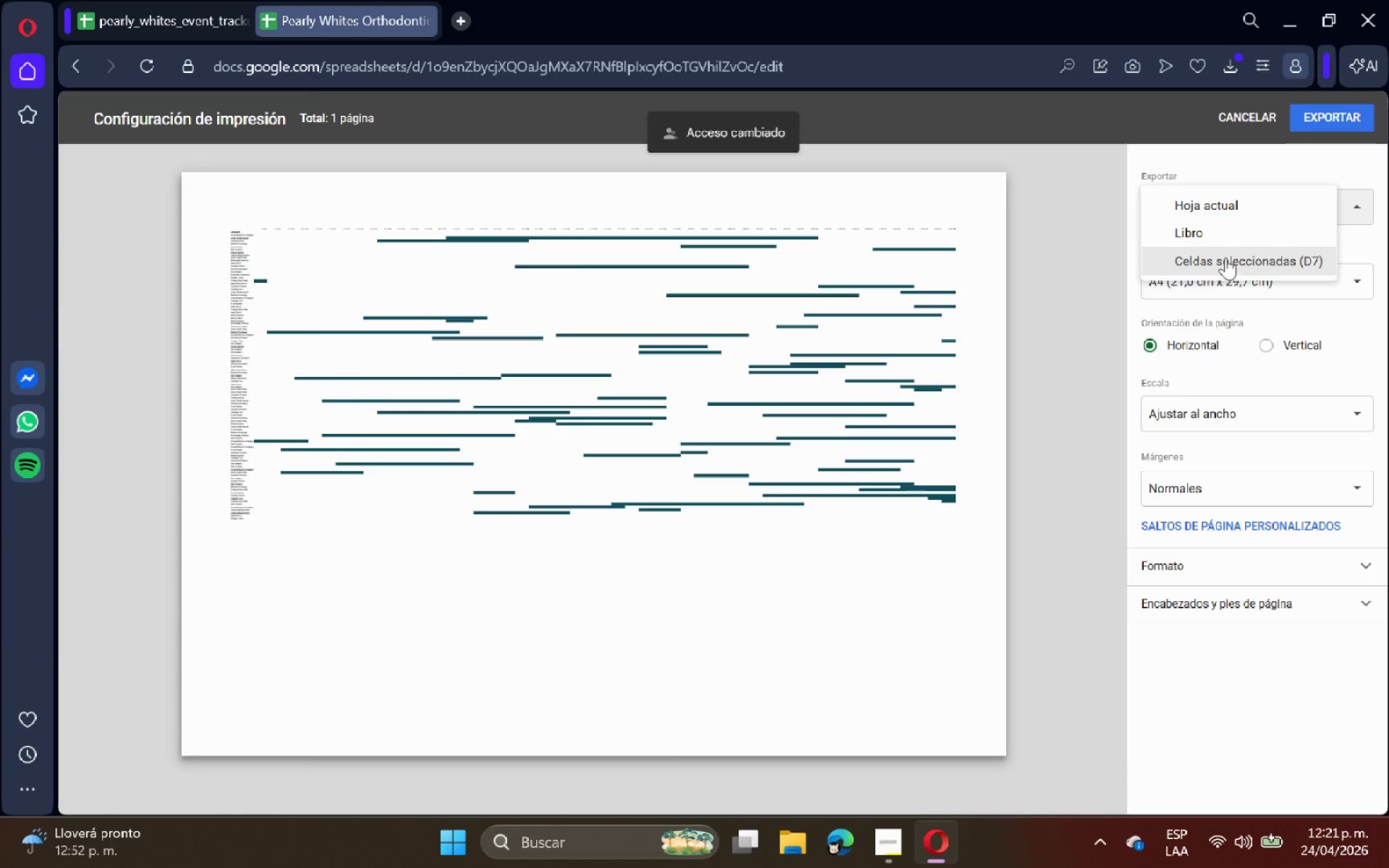 
left_click([1231, 241])
 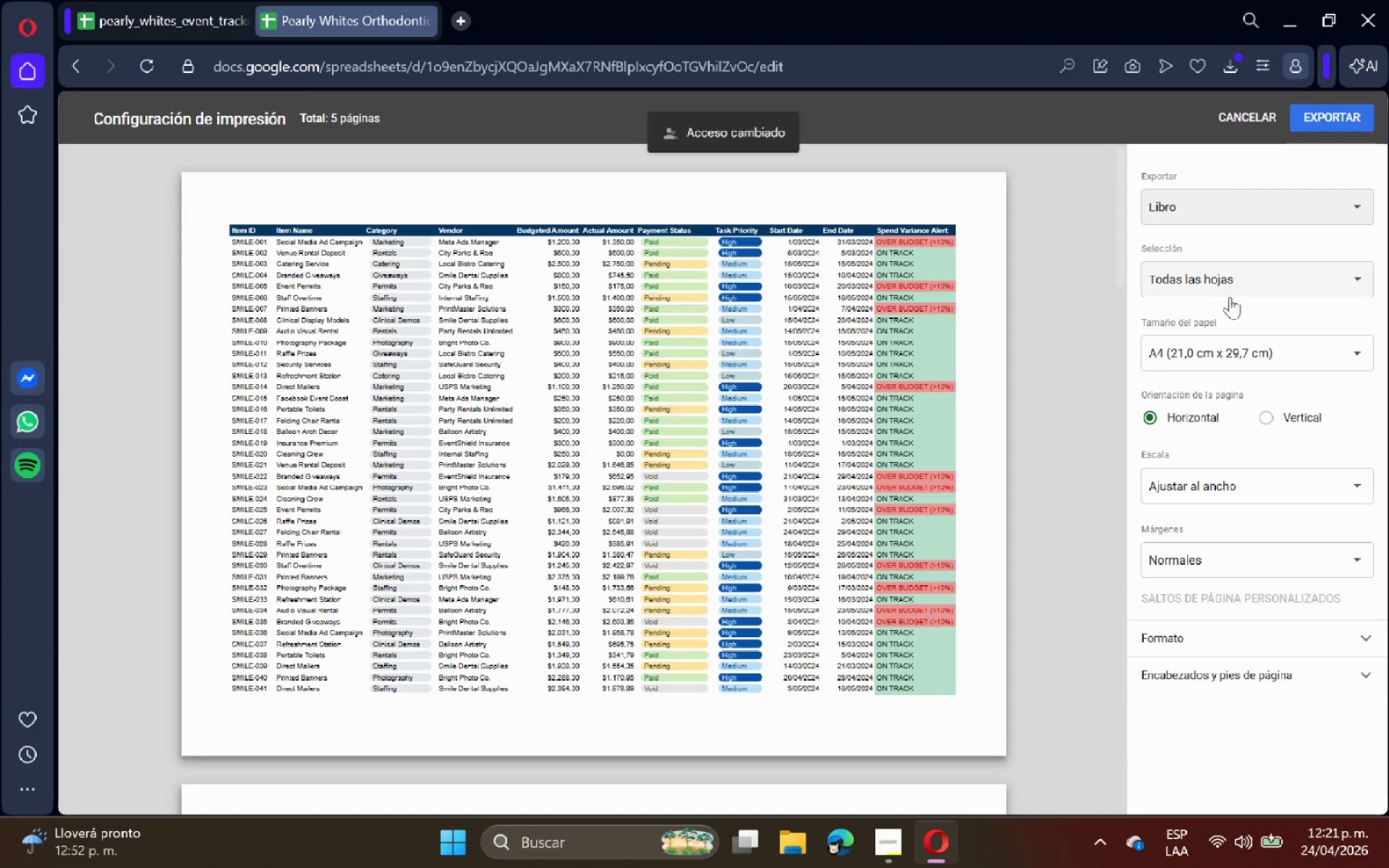 
scroll: coordinate [808, 464], scroll_direction: down, amount: 25.0
 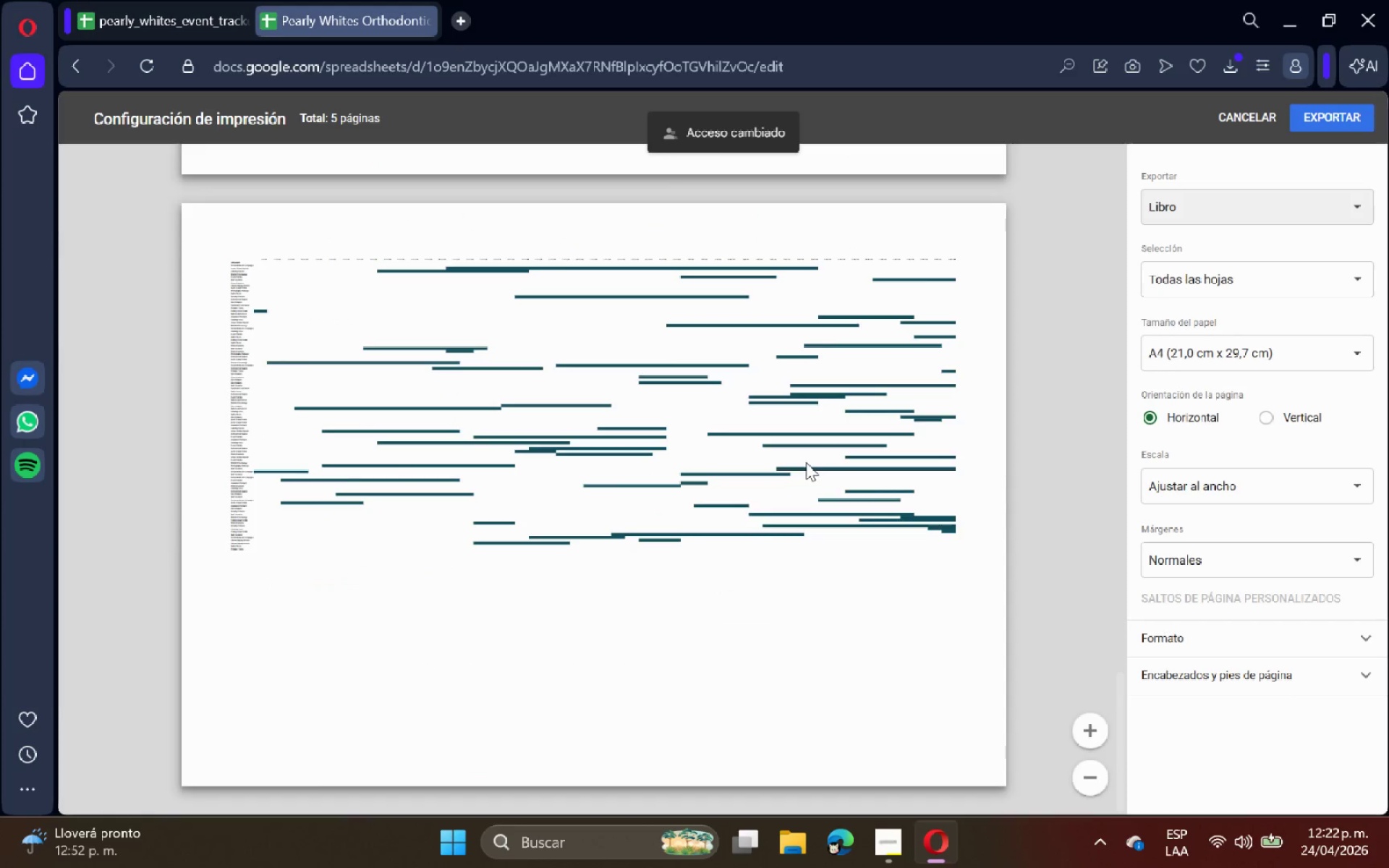 
scroll: coordinate [846, 518], scroll_direction: up, amount: 25.0
 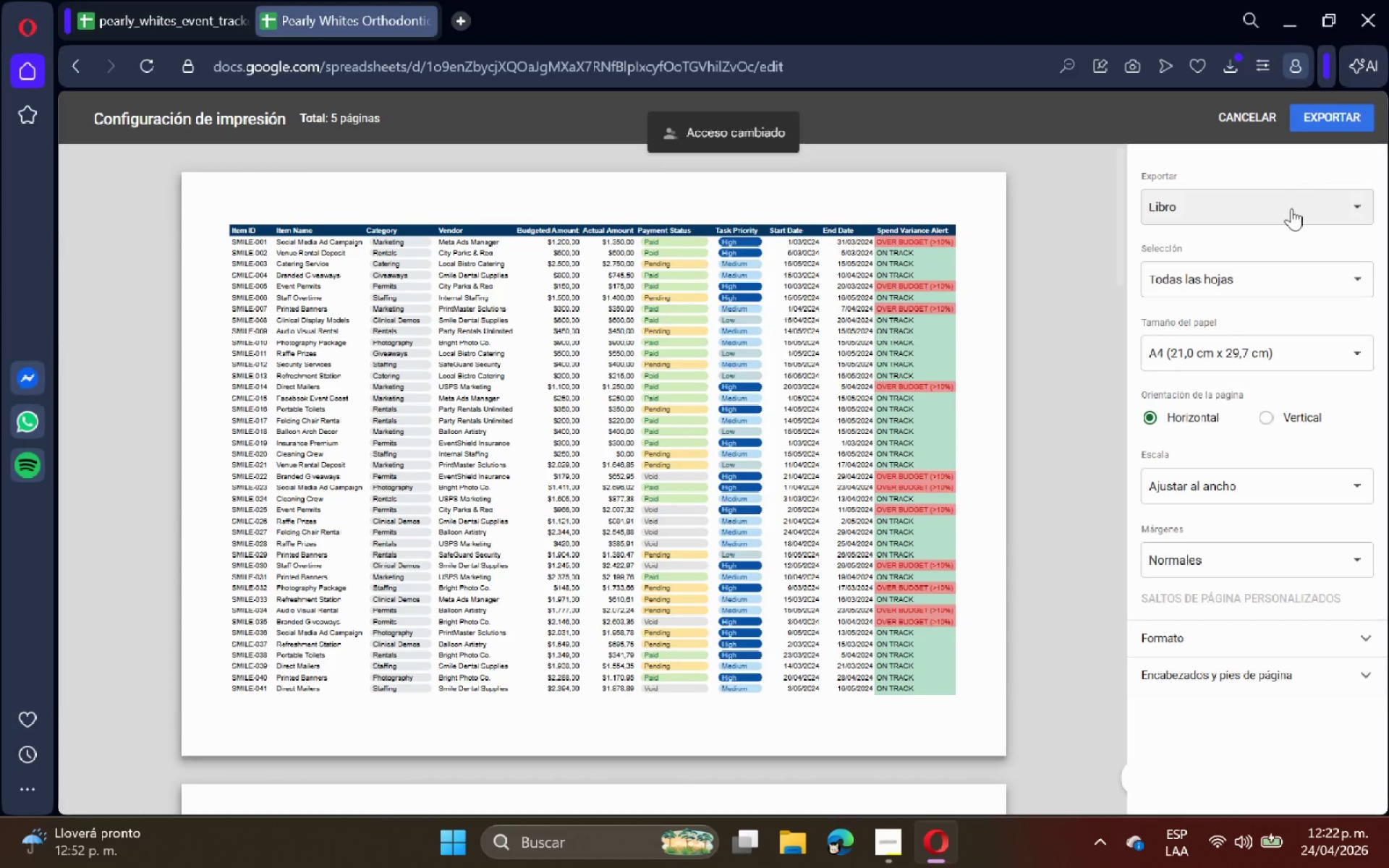 
left_click([1319, 124])
 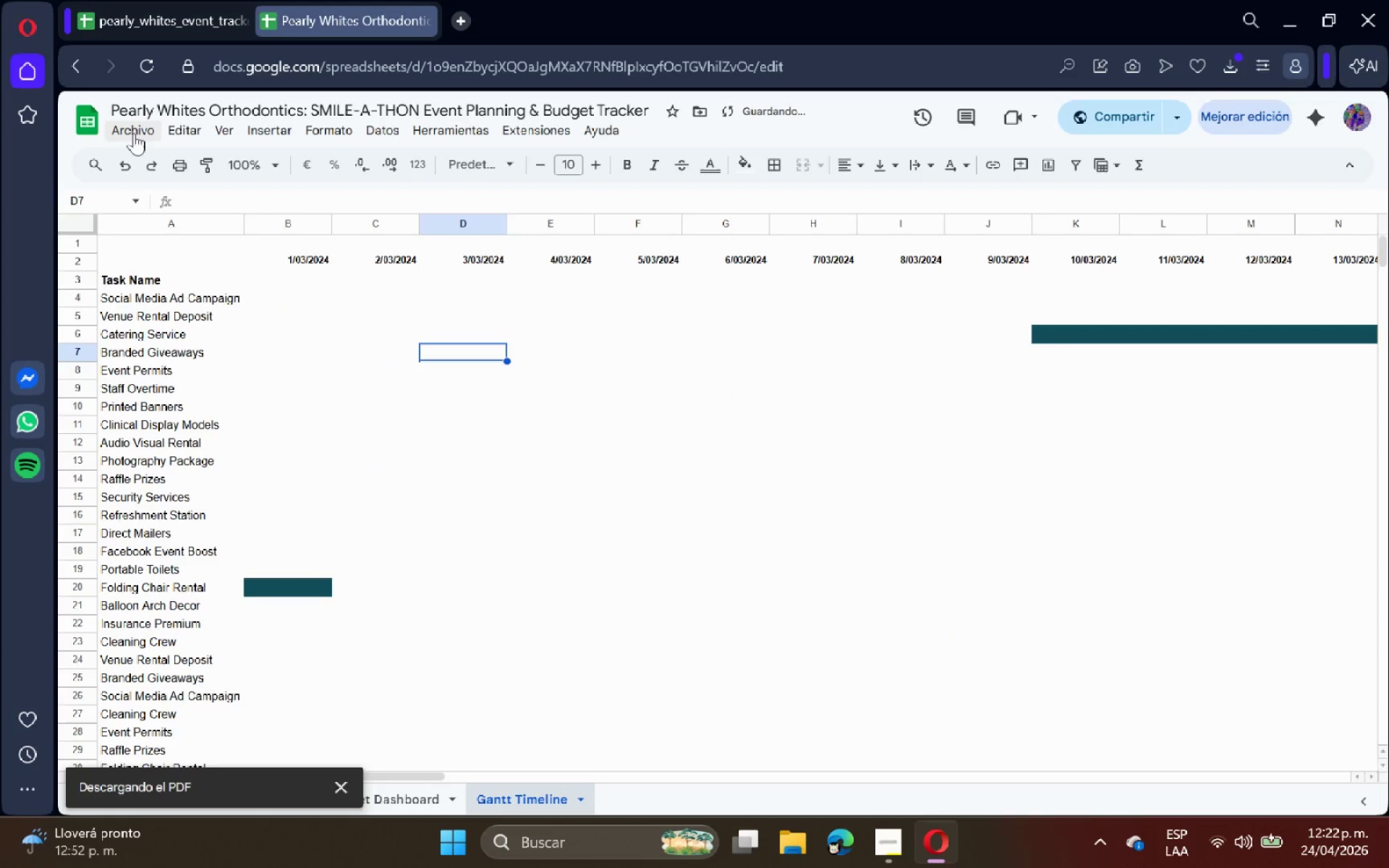 
left_click([135, 132])
 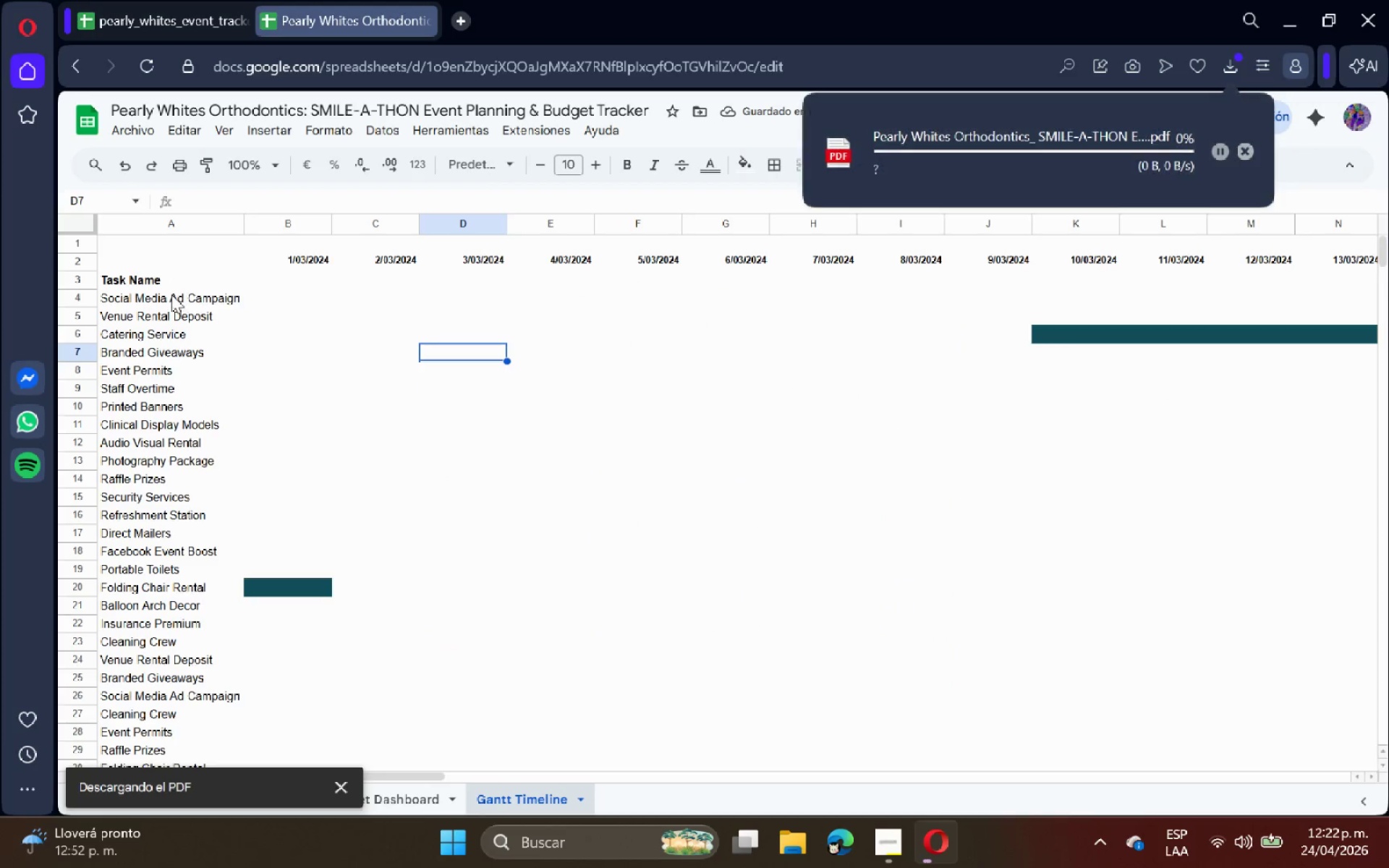 
left_click([140, 124])
 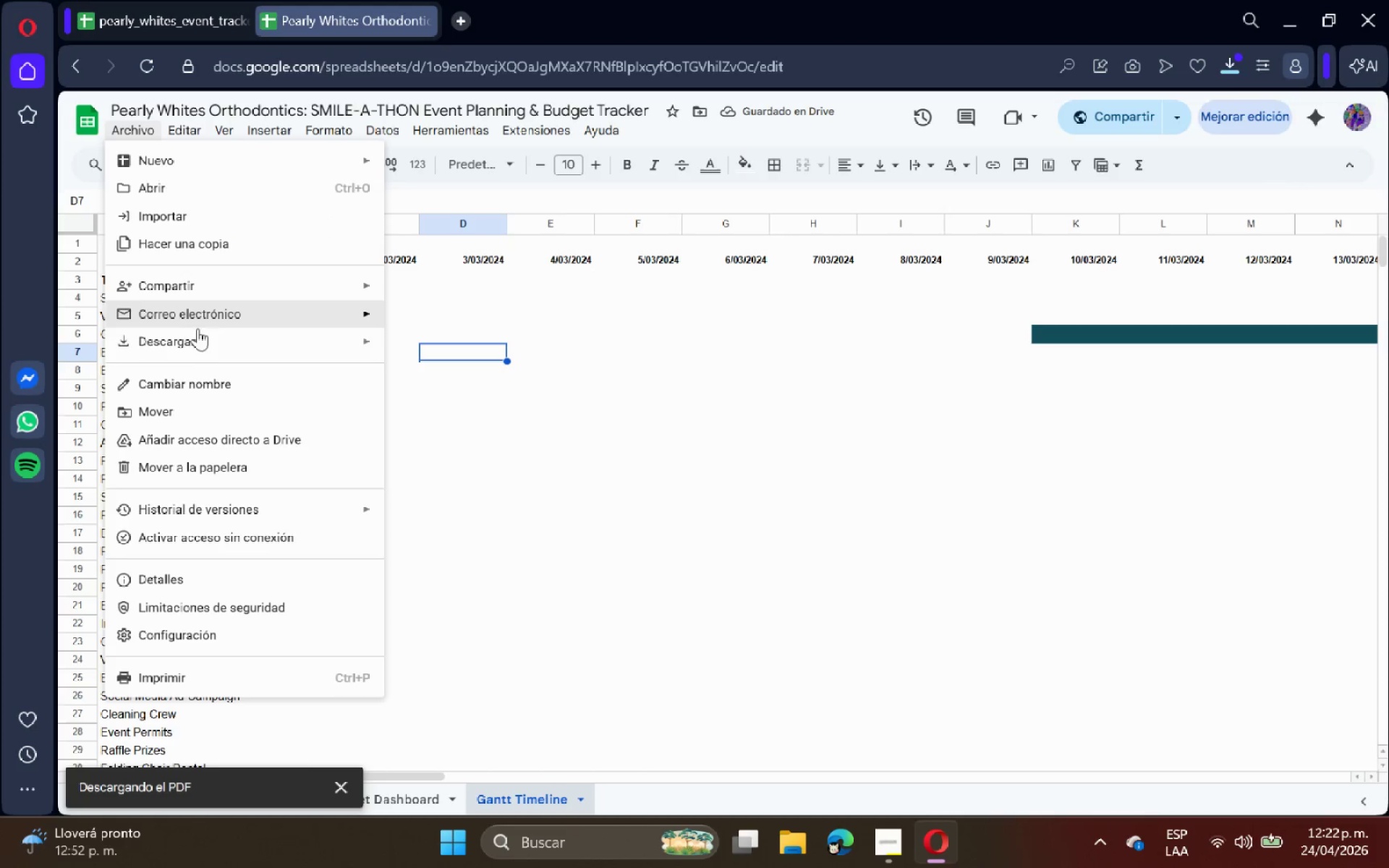 
left_click([195, 336])
 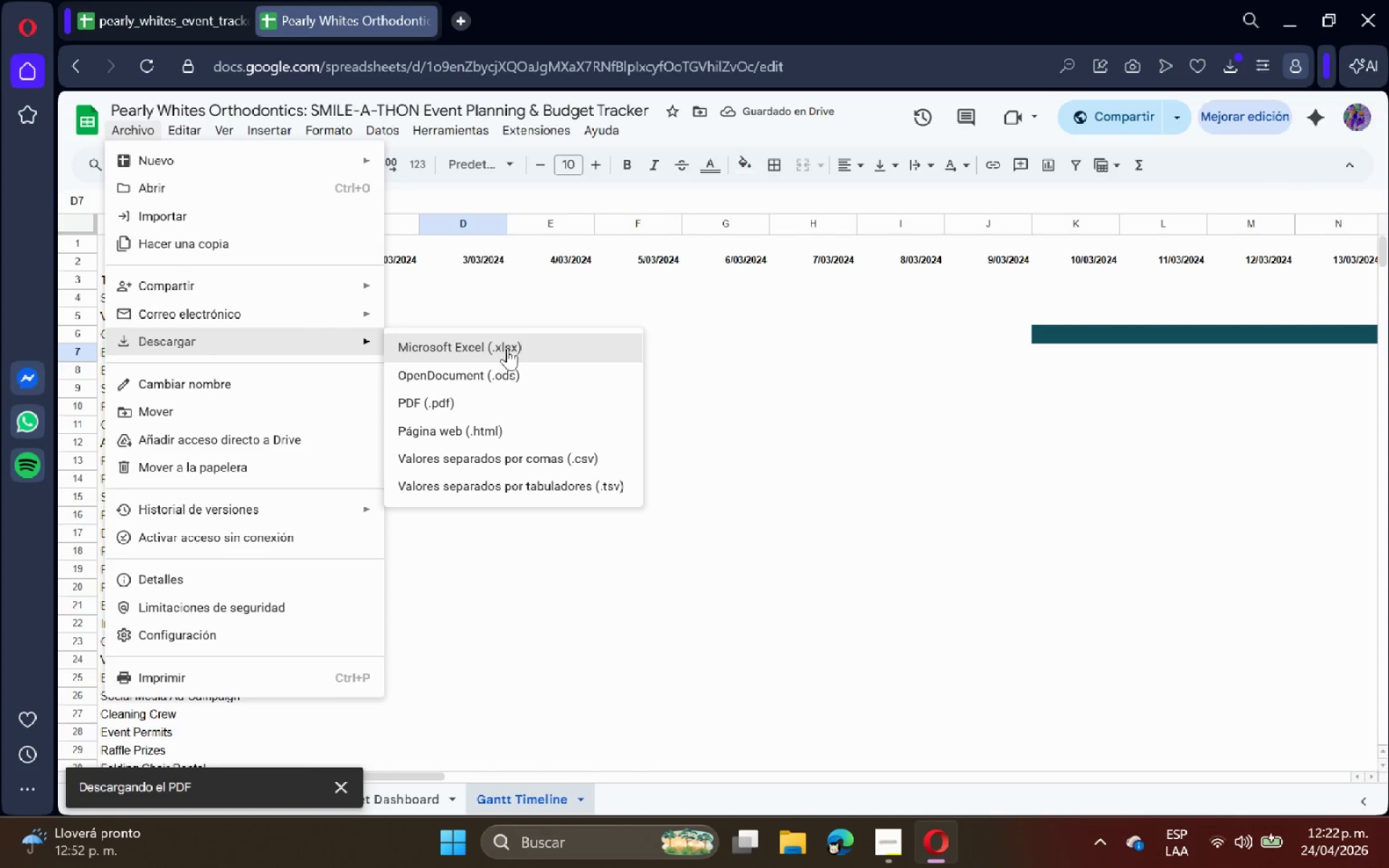 